 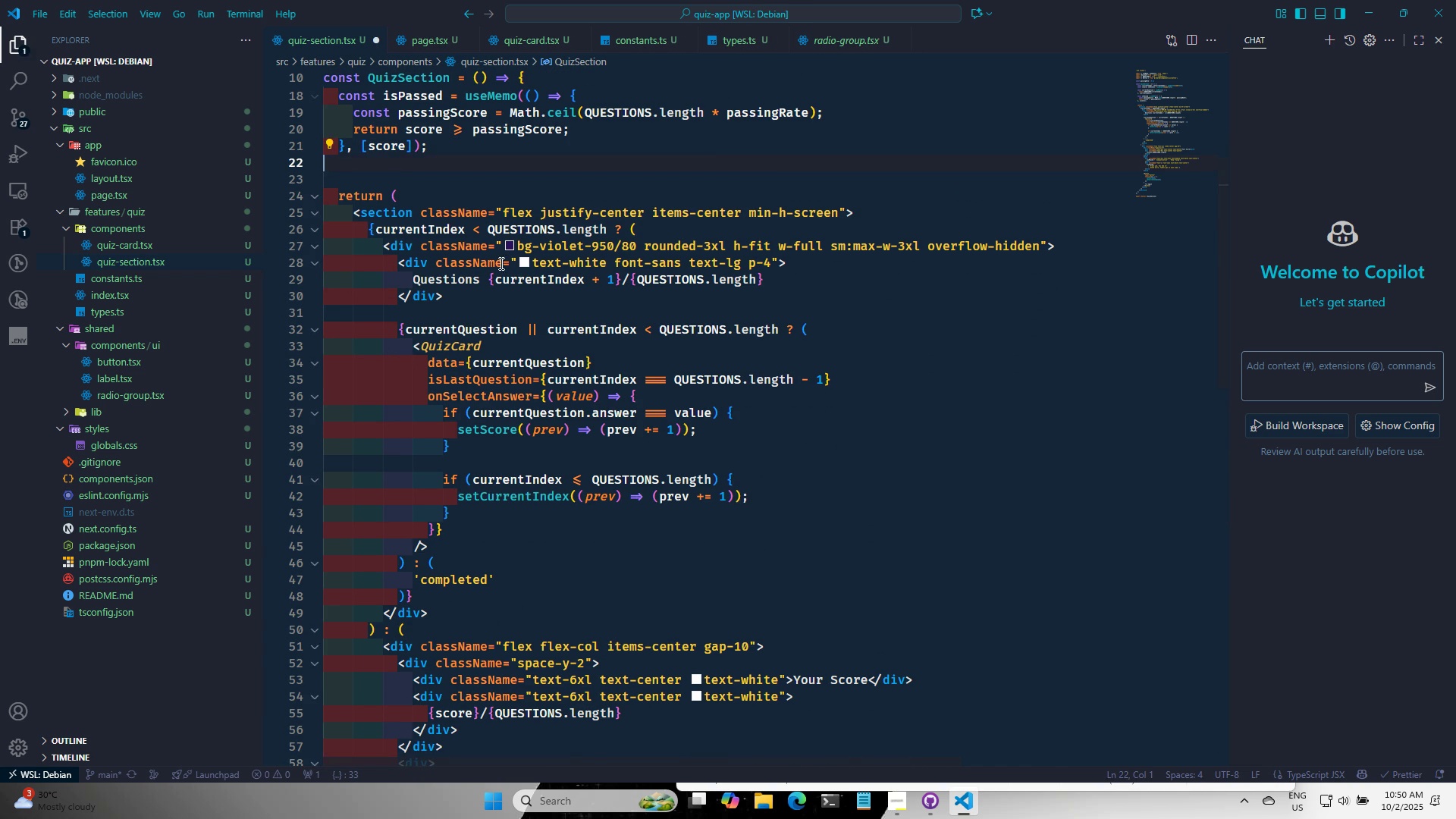 
key(Control+S)
 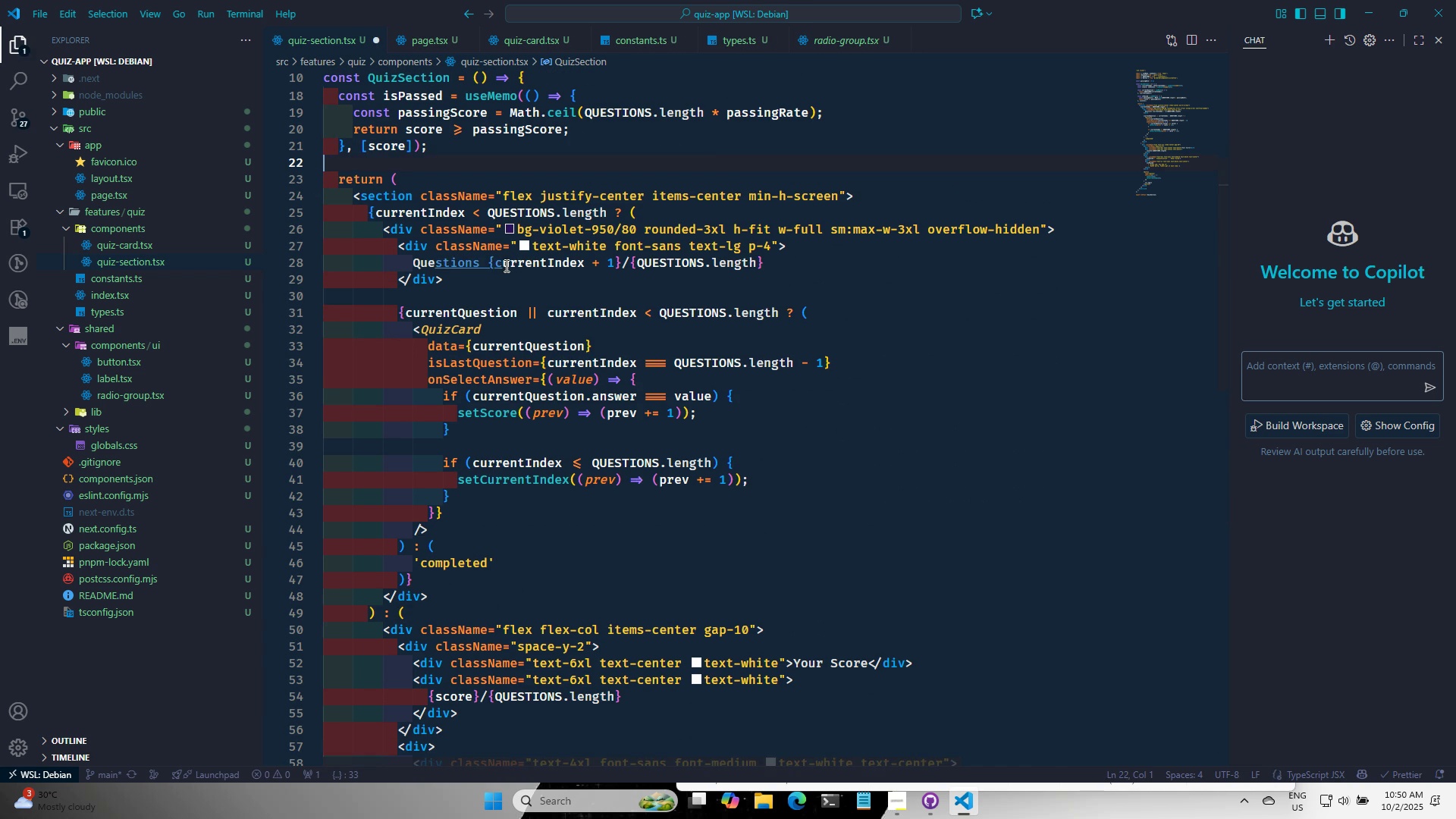 
key(Control+S)
 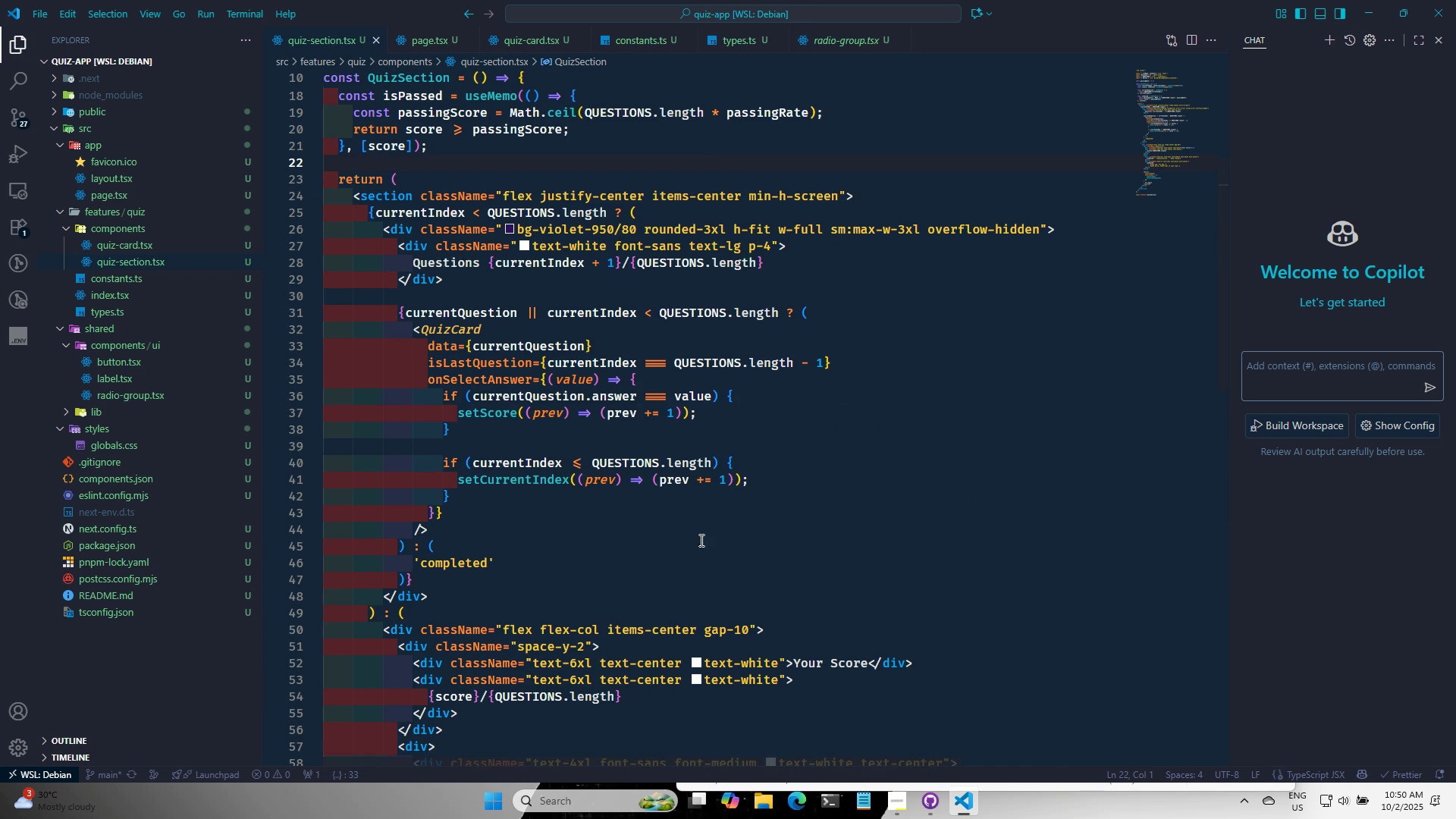 
scroll: coordinate [704, 567], scroll_direction: down, amount: 17.0
 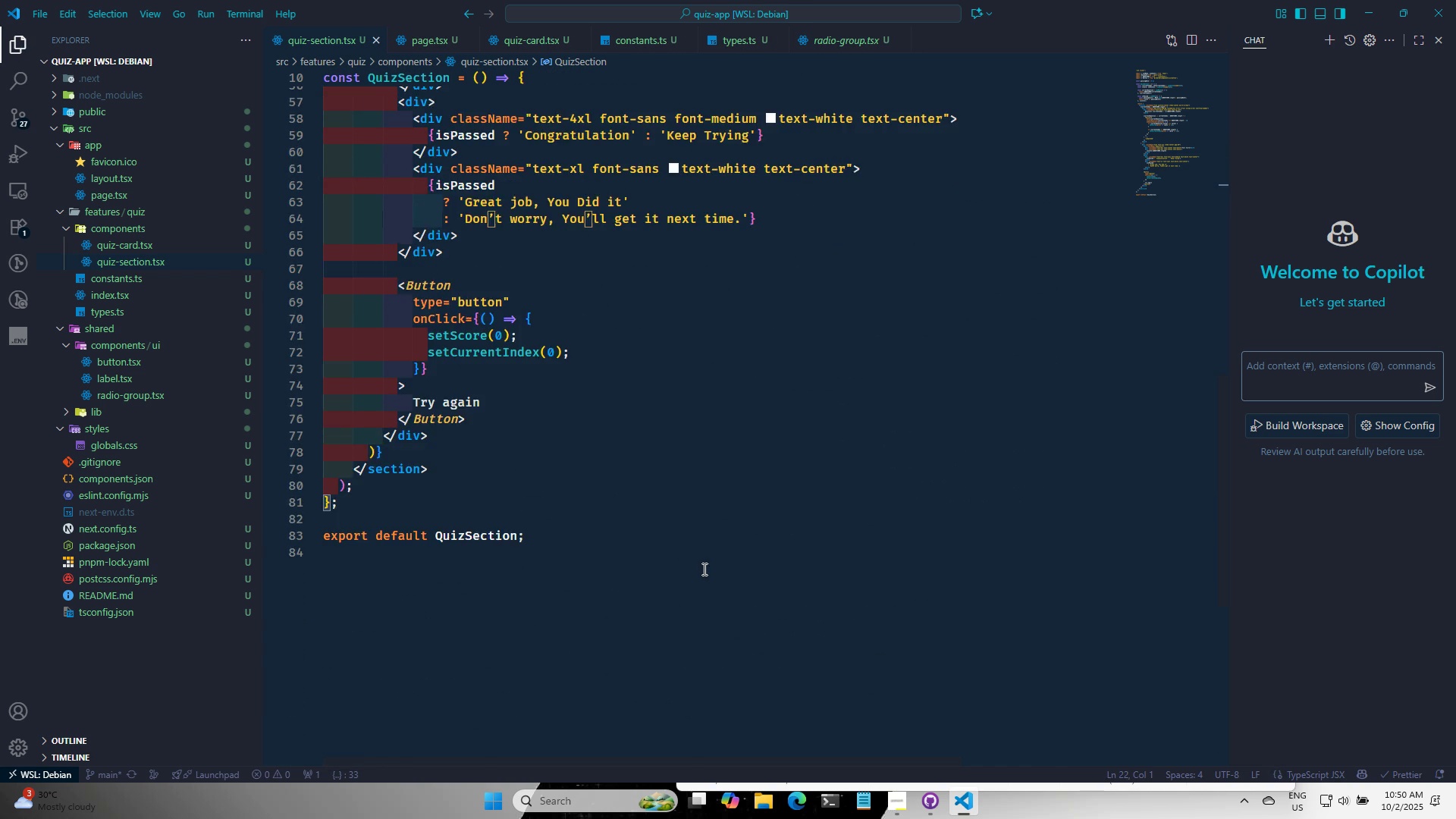 
key(Alt+AltLeft)
 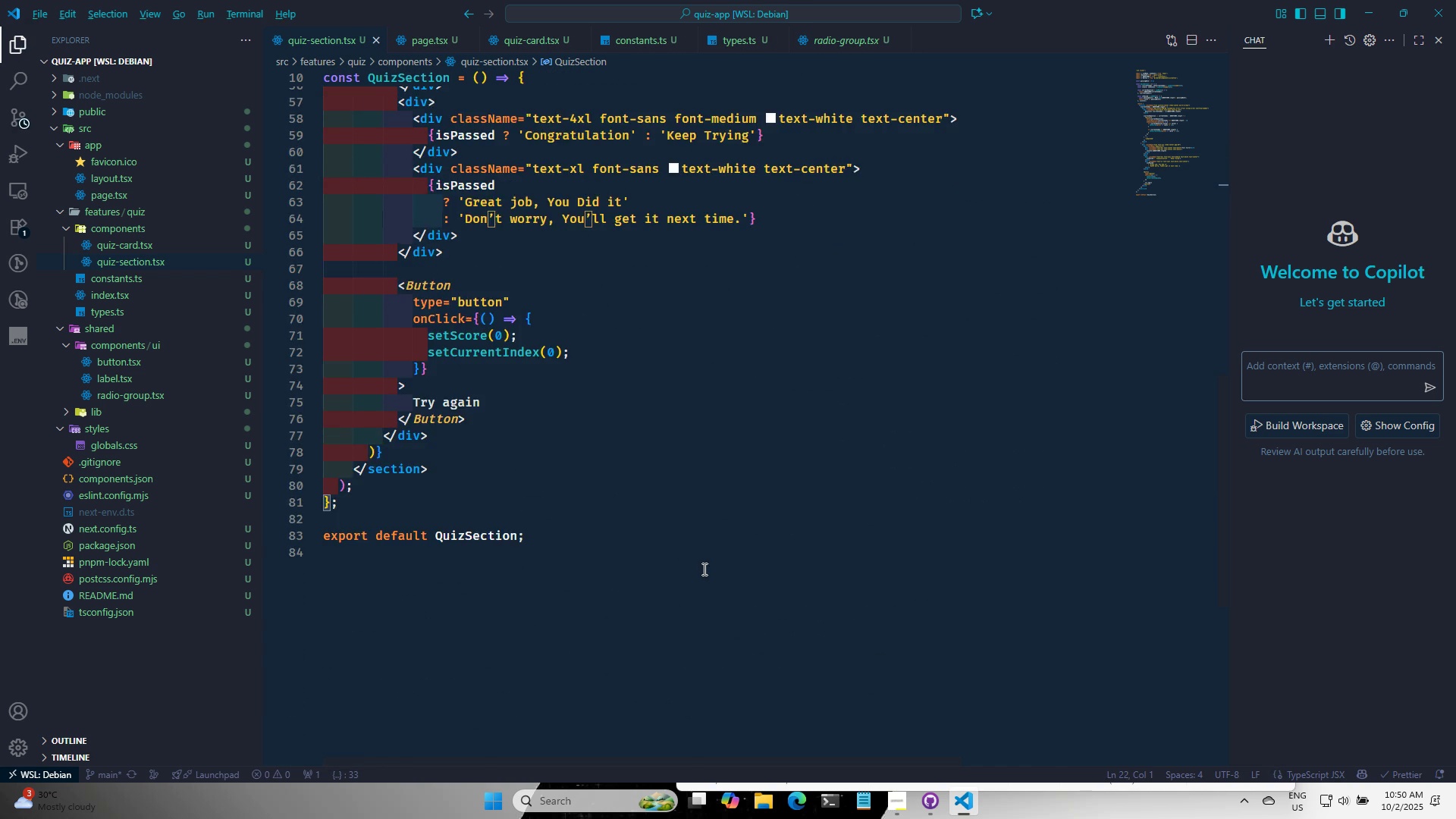 
key(Alt+Tab)
 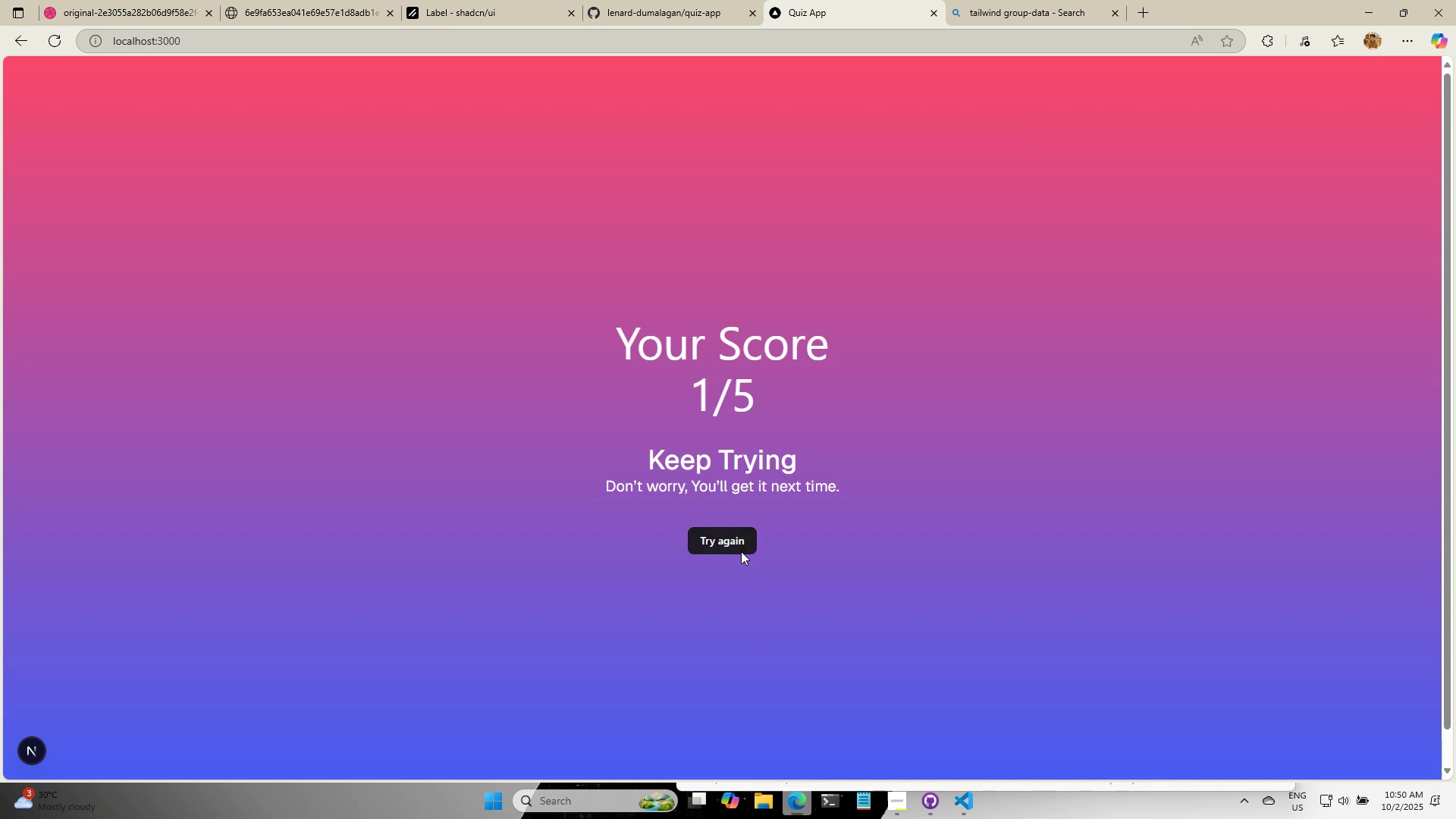 
left_click([739, 548])